 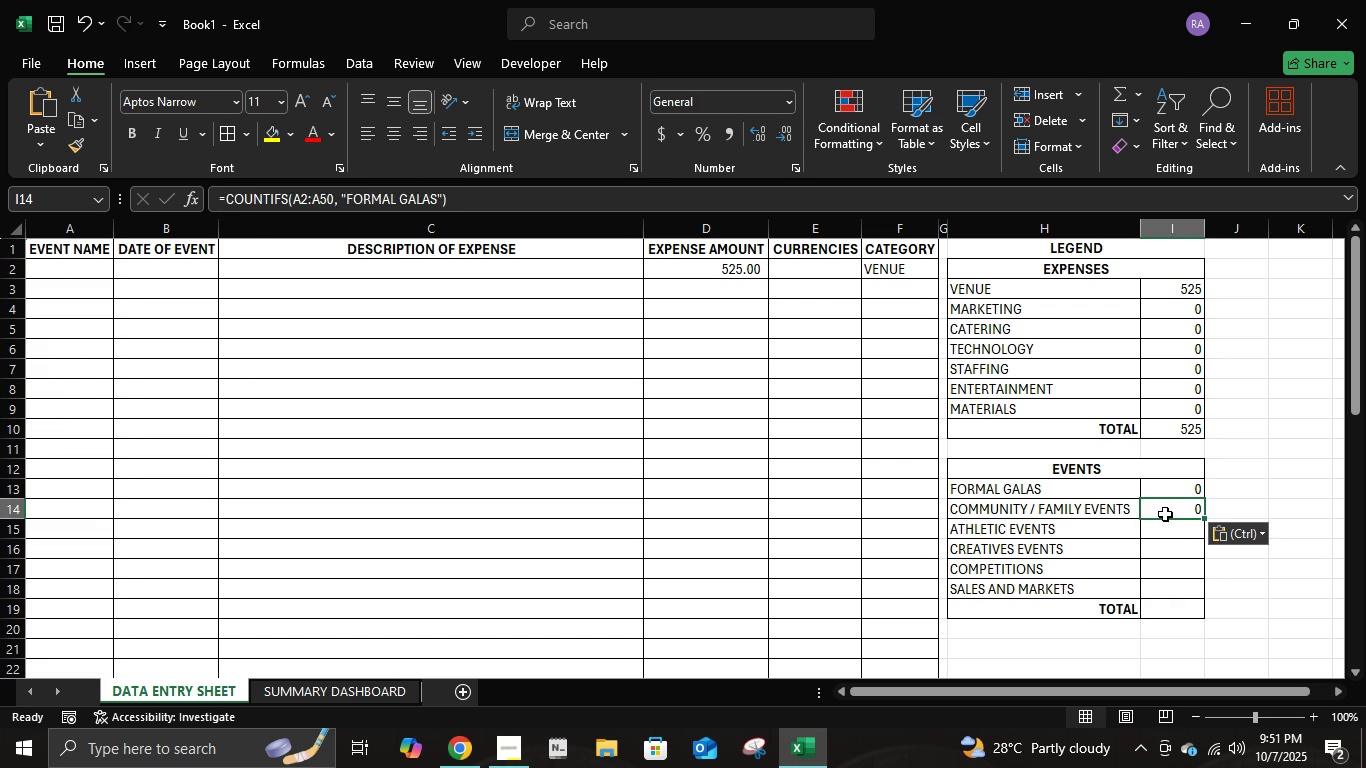 
key(NumpadEnter)
 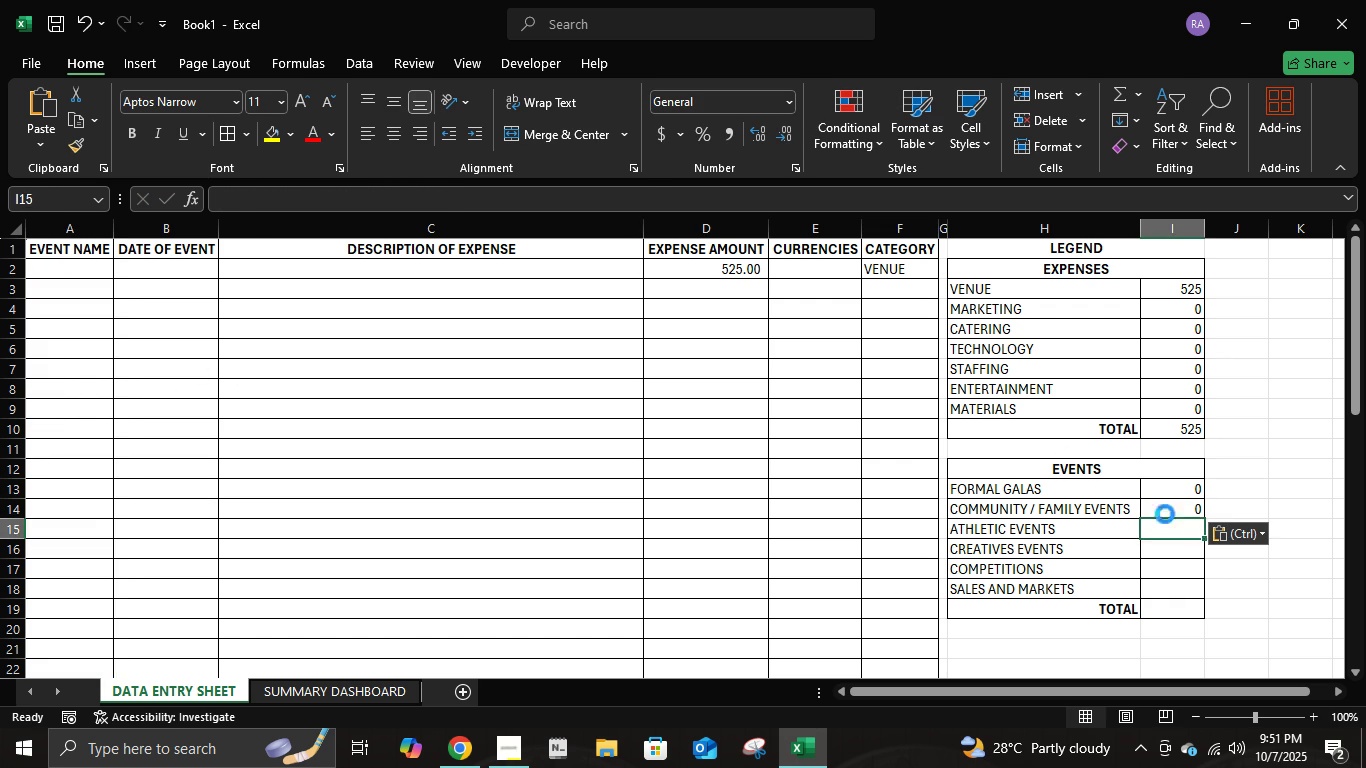 
key(Control+ControlLeft)
 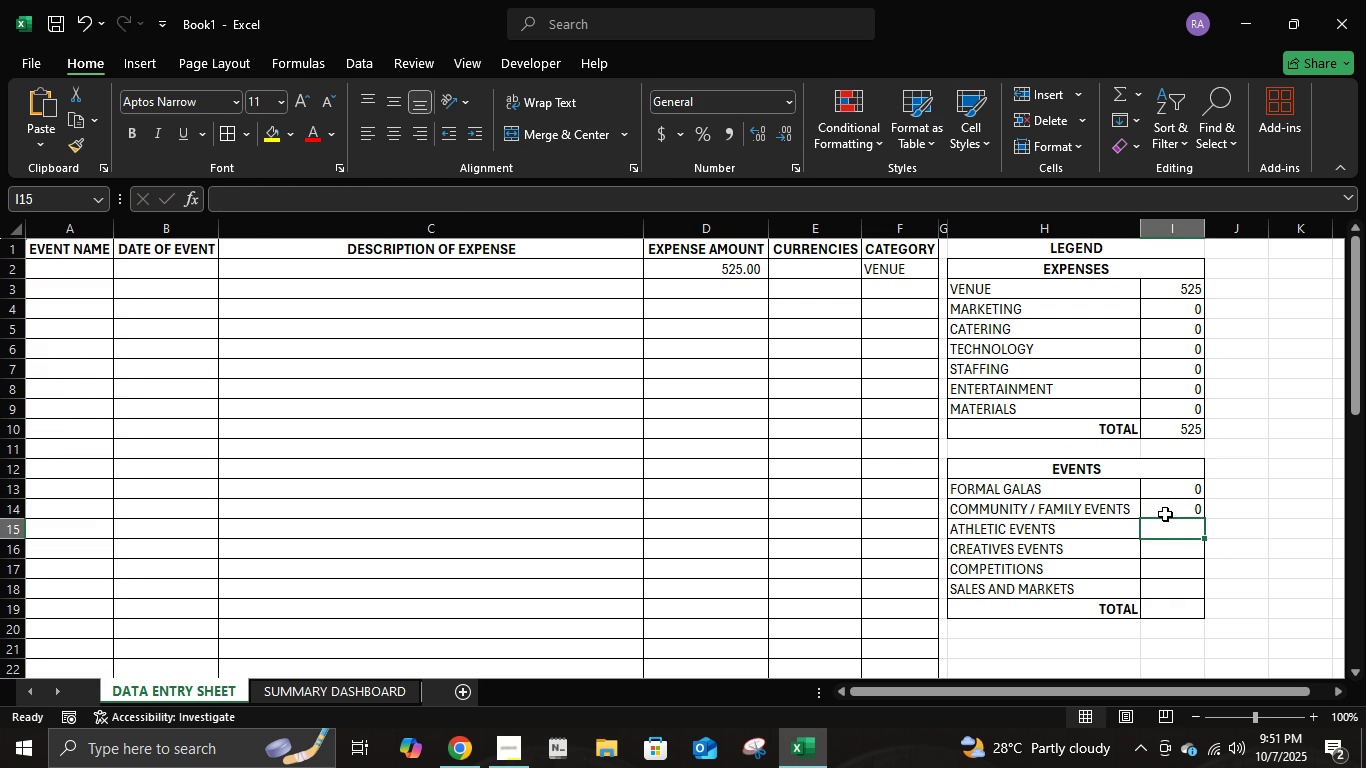 
key(Control+V)
 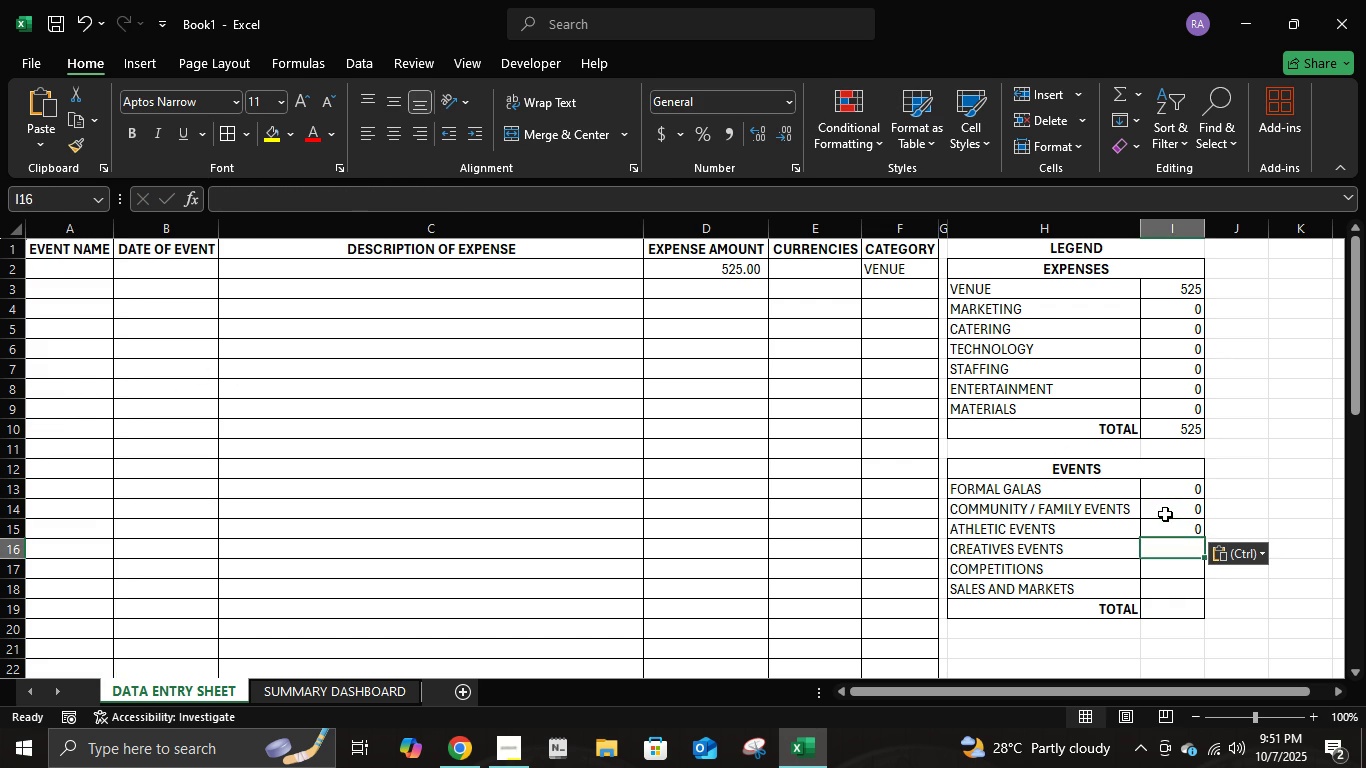 
key(NumpadEnter)
 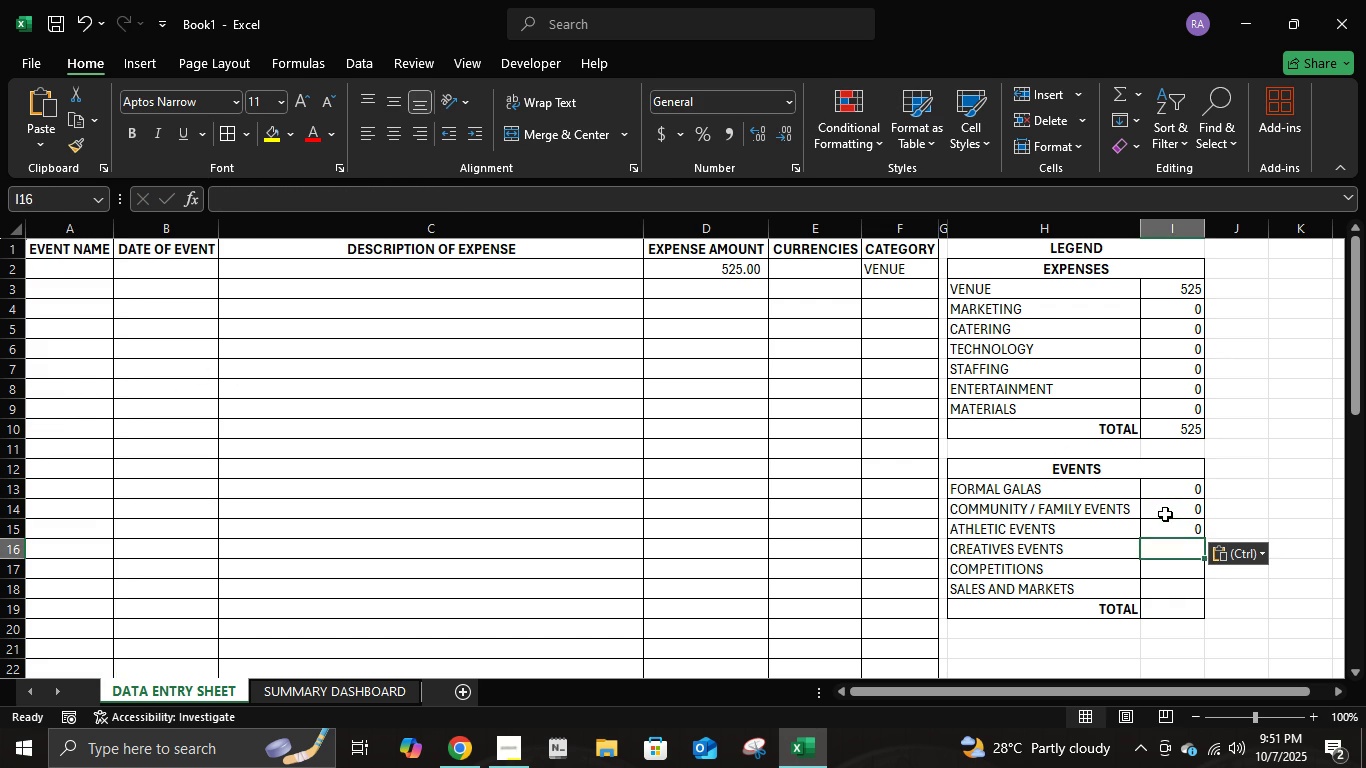 
key(Control+ControlLeft)
 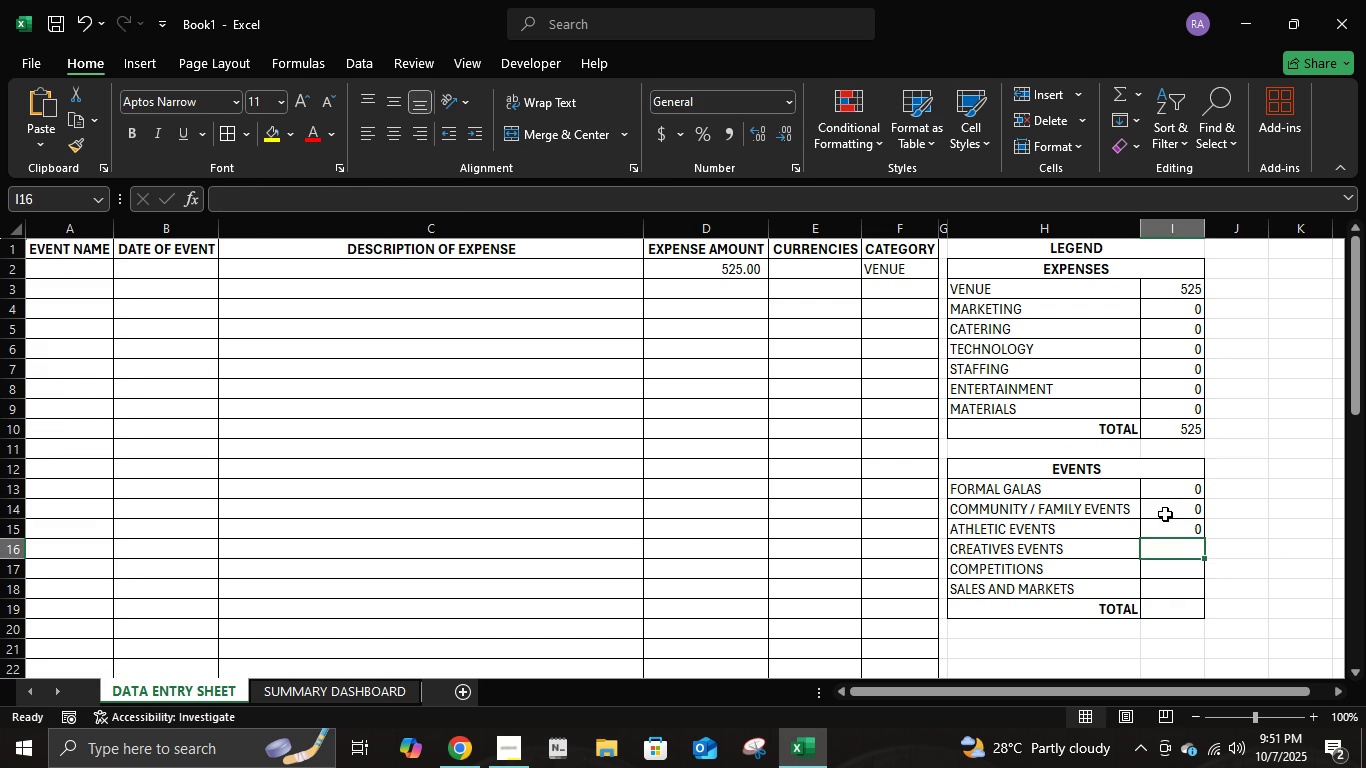 
key(Control+V)
 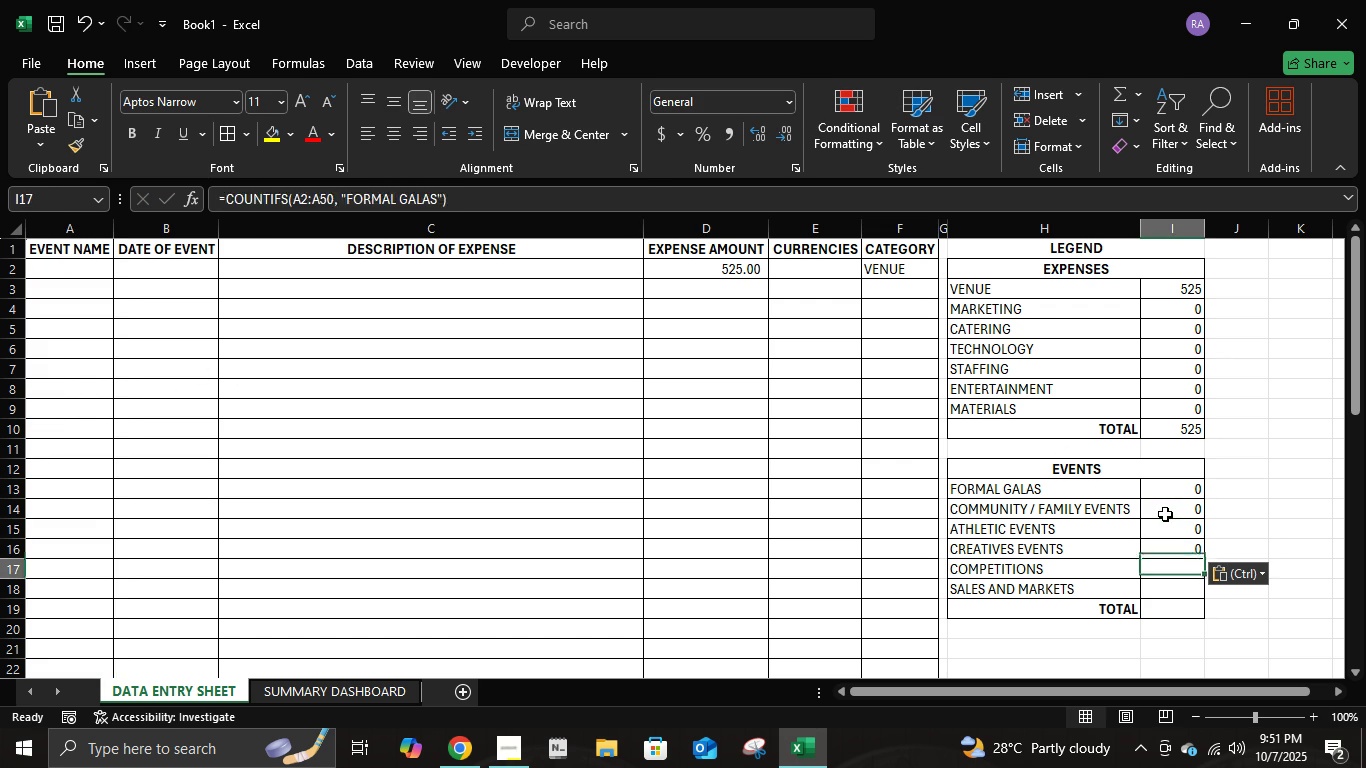 
key(NumpadEnter)
 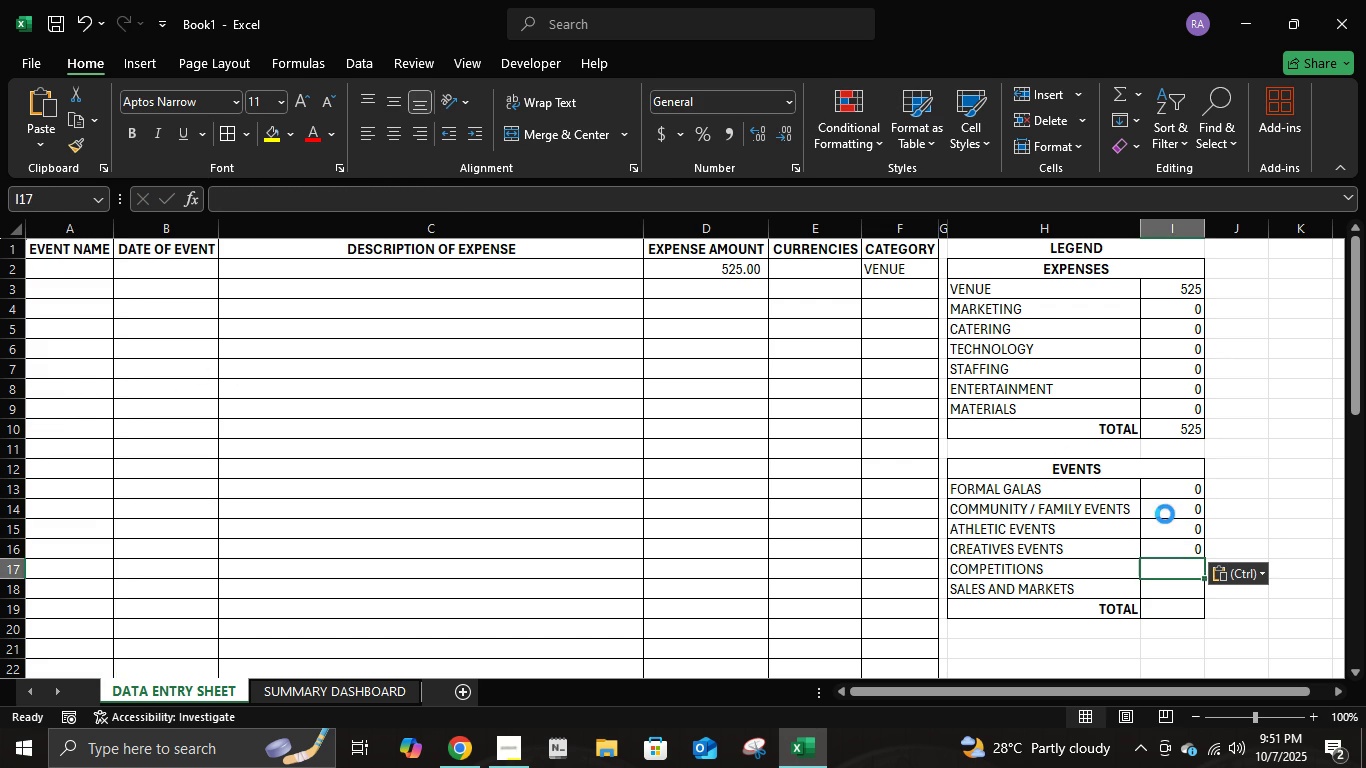 
key(Control+ControlLeft)
 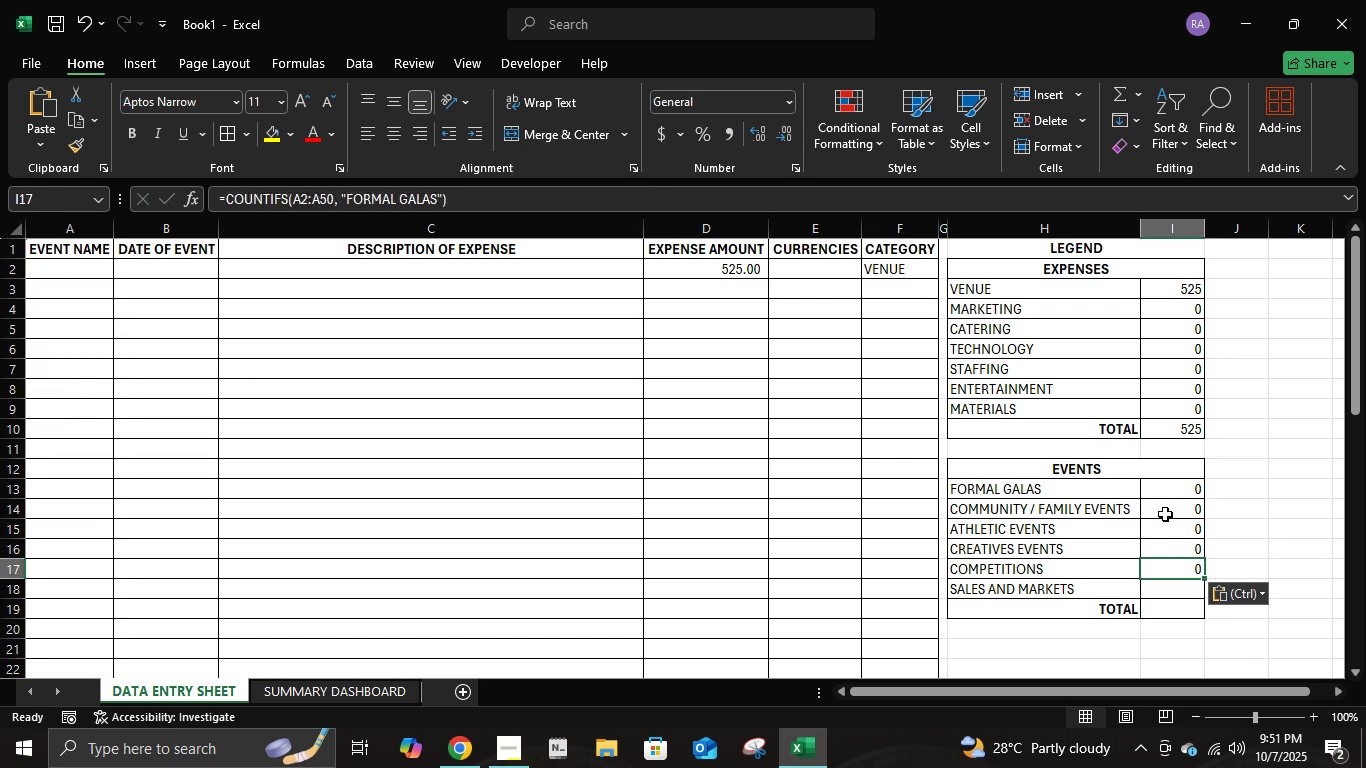 
key(Control+V)
 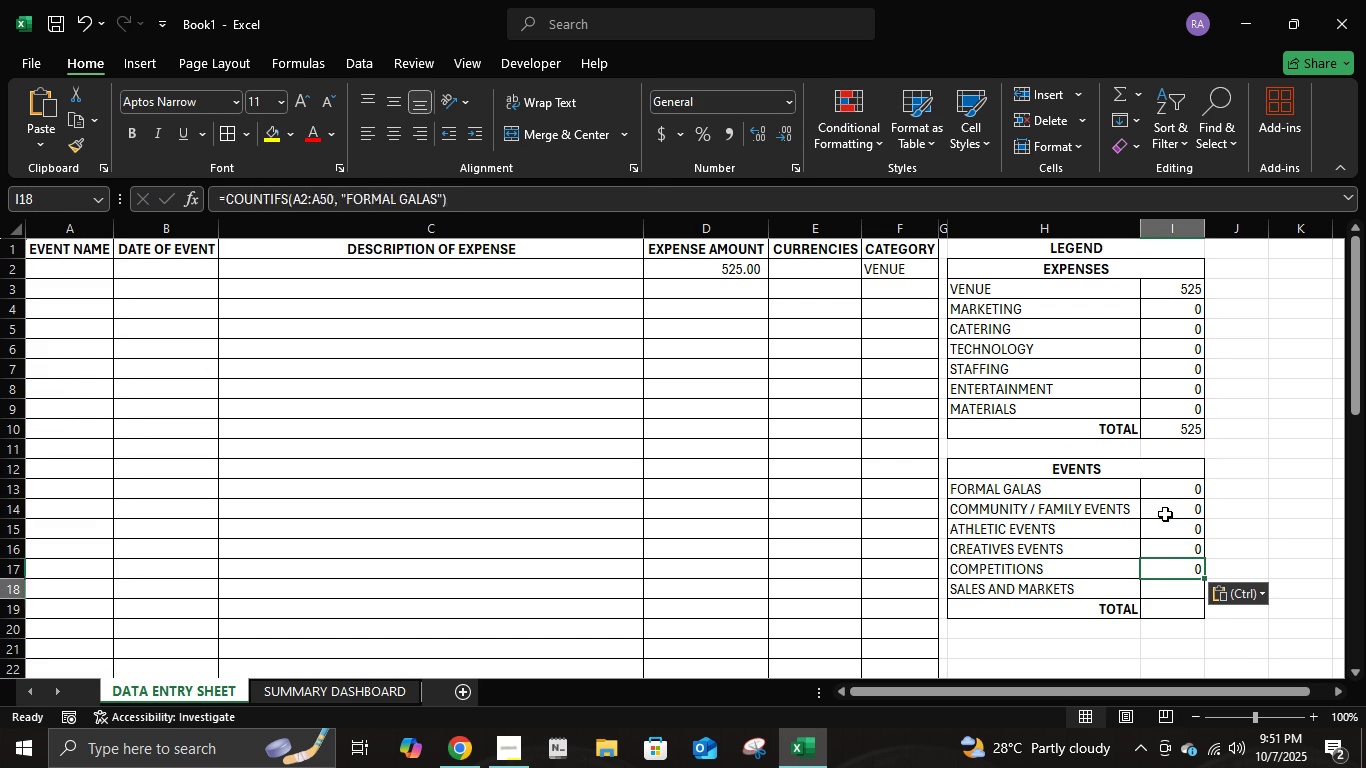 
key(NumpadEnter)
 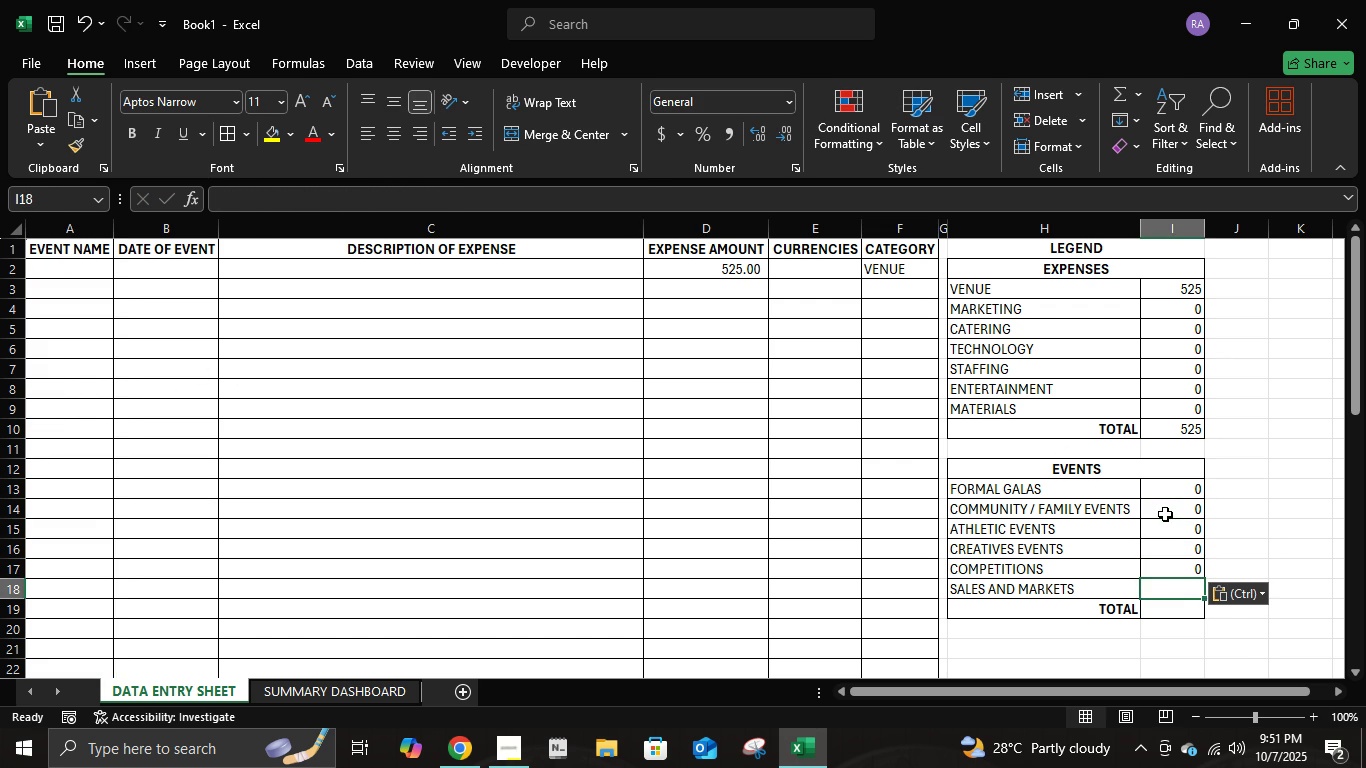 
key(Control+ControlLeft)
 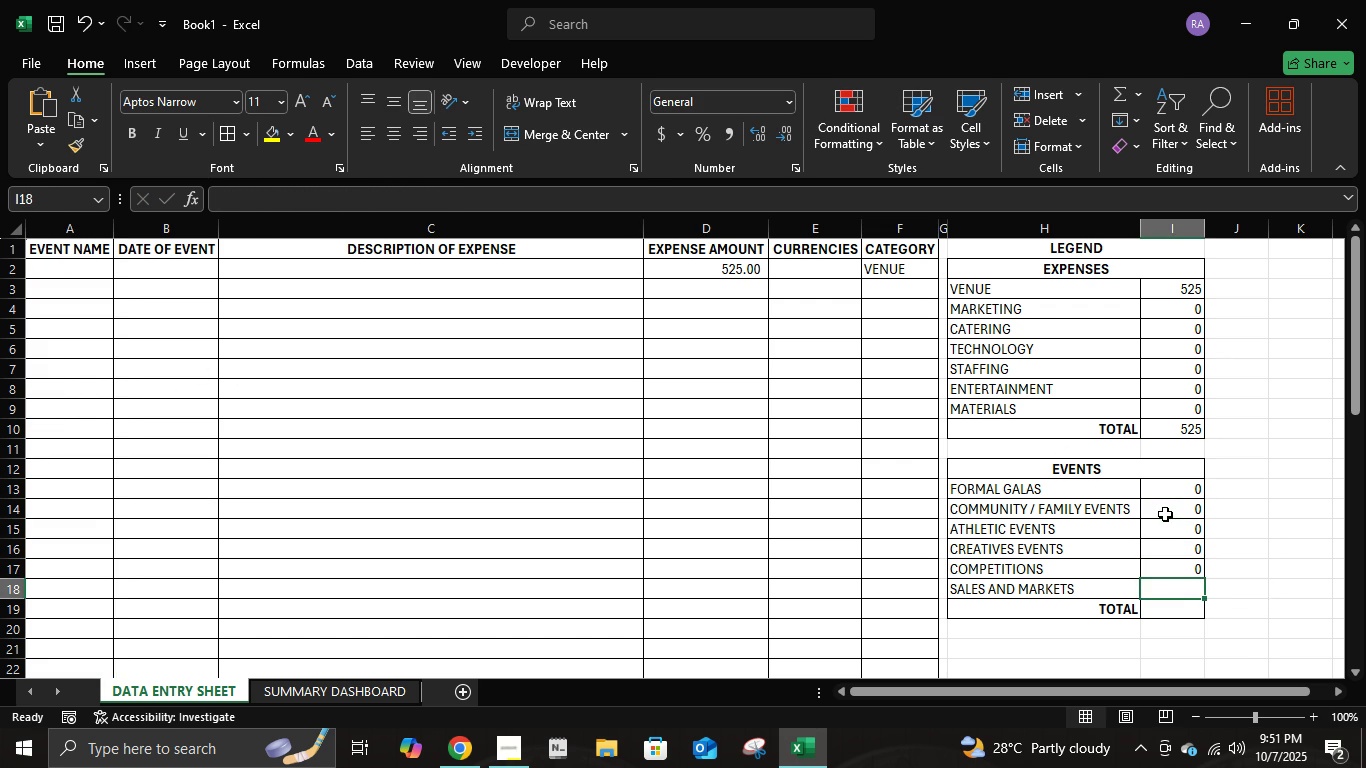 
key(Control+V)
 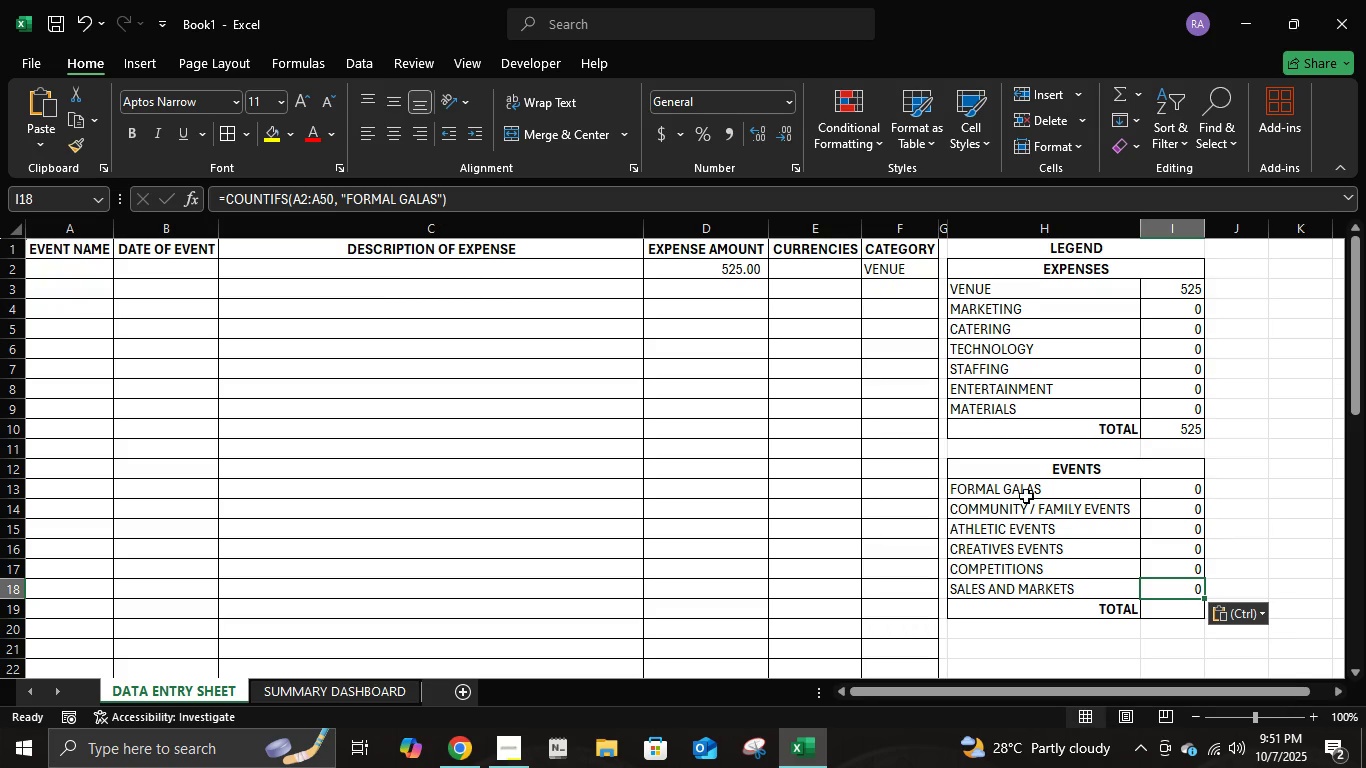 
left_click([1154, 515])
 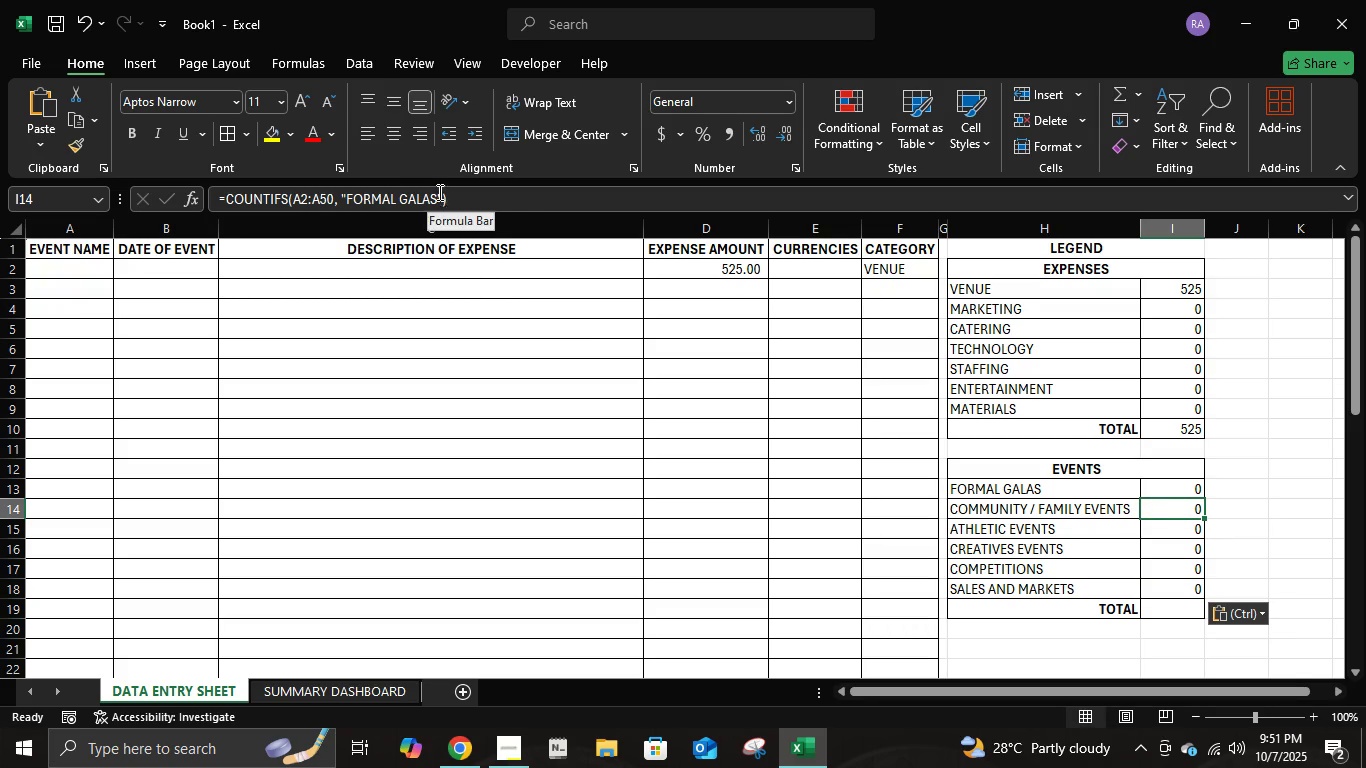 
left_click([438, 193])